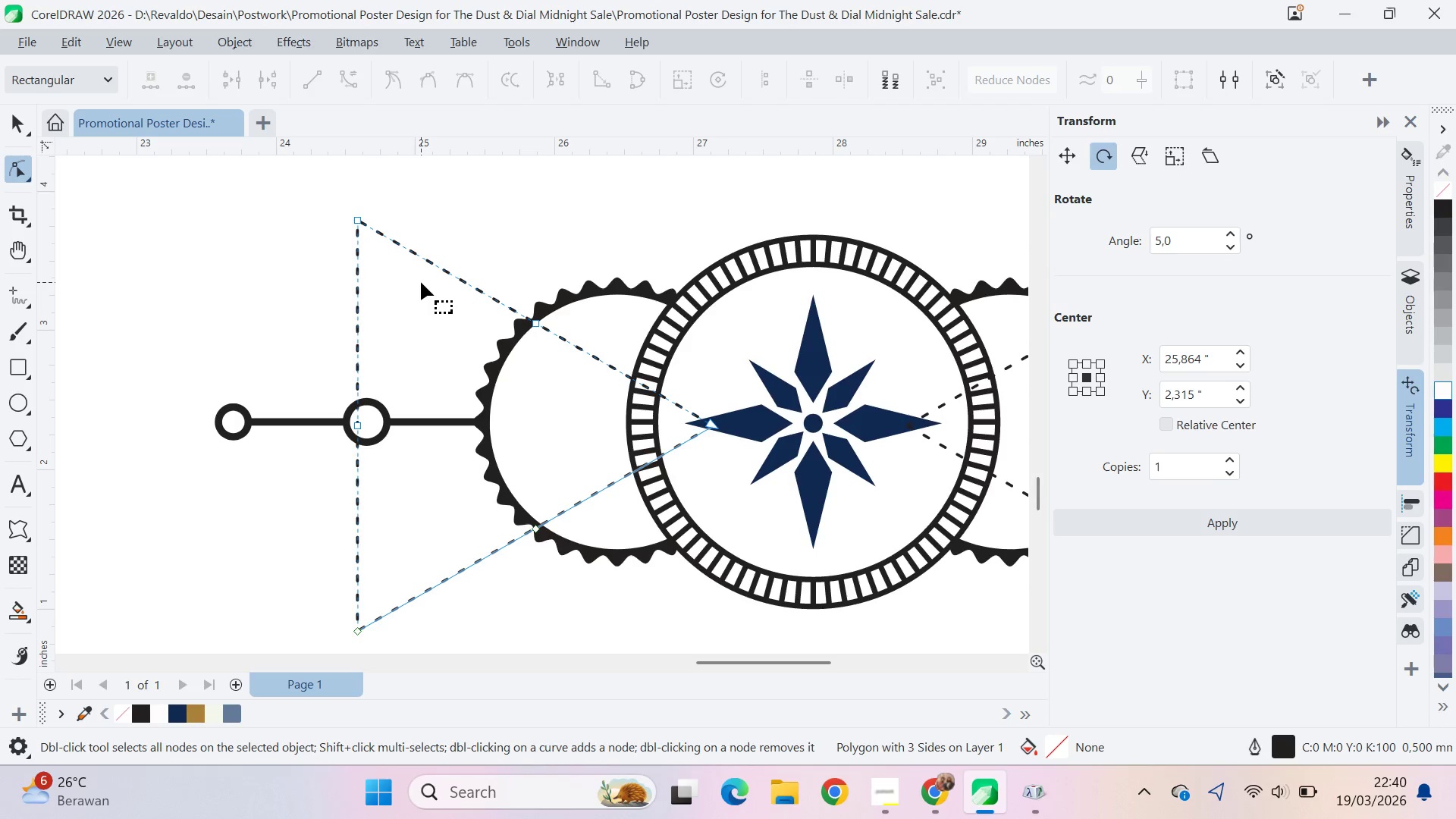 
hold_key(key=ControlLeft, duration=0.73)
 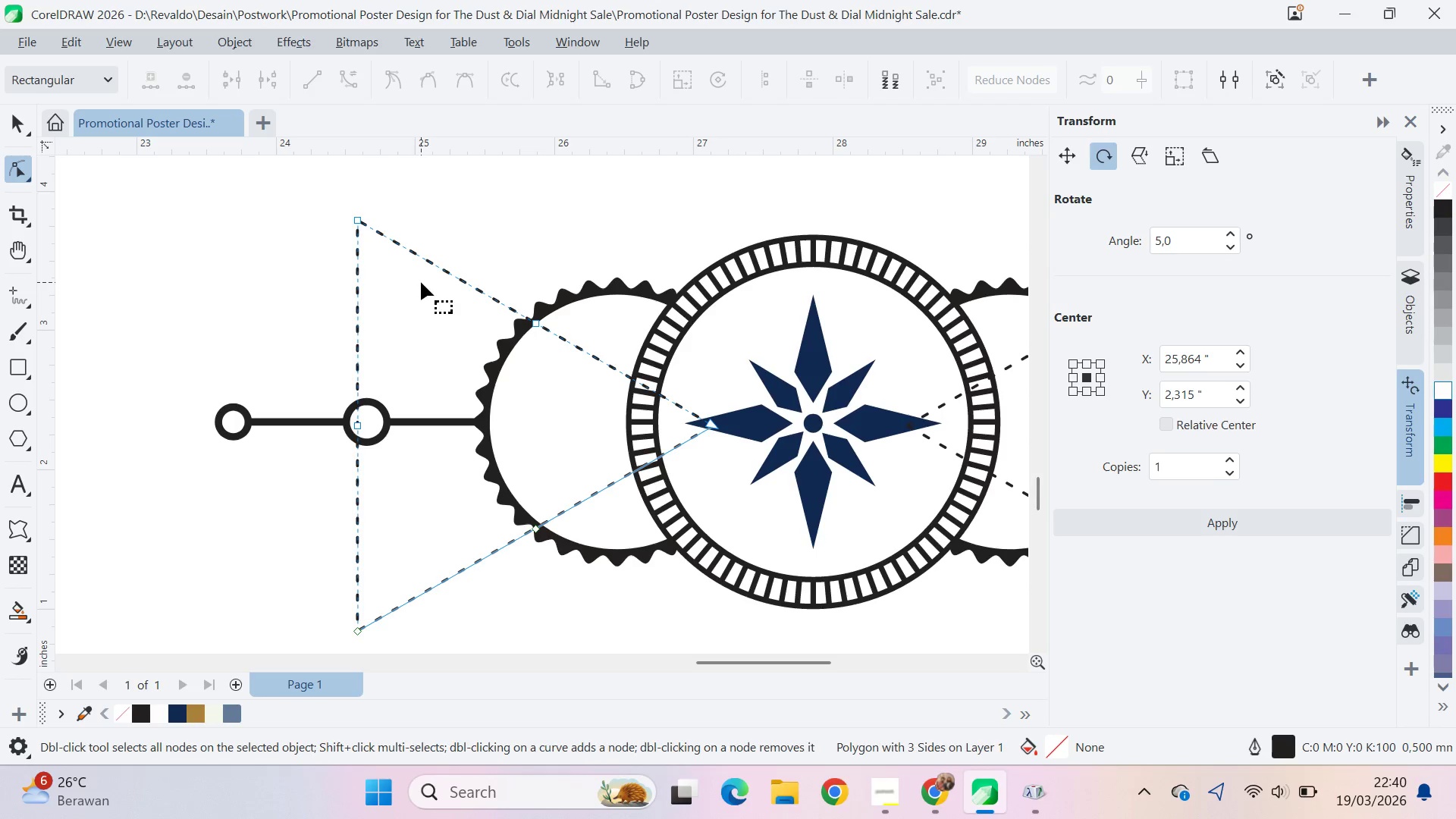 
key(V)
 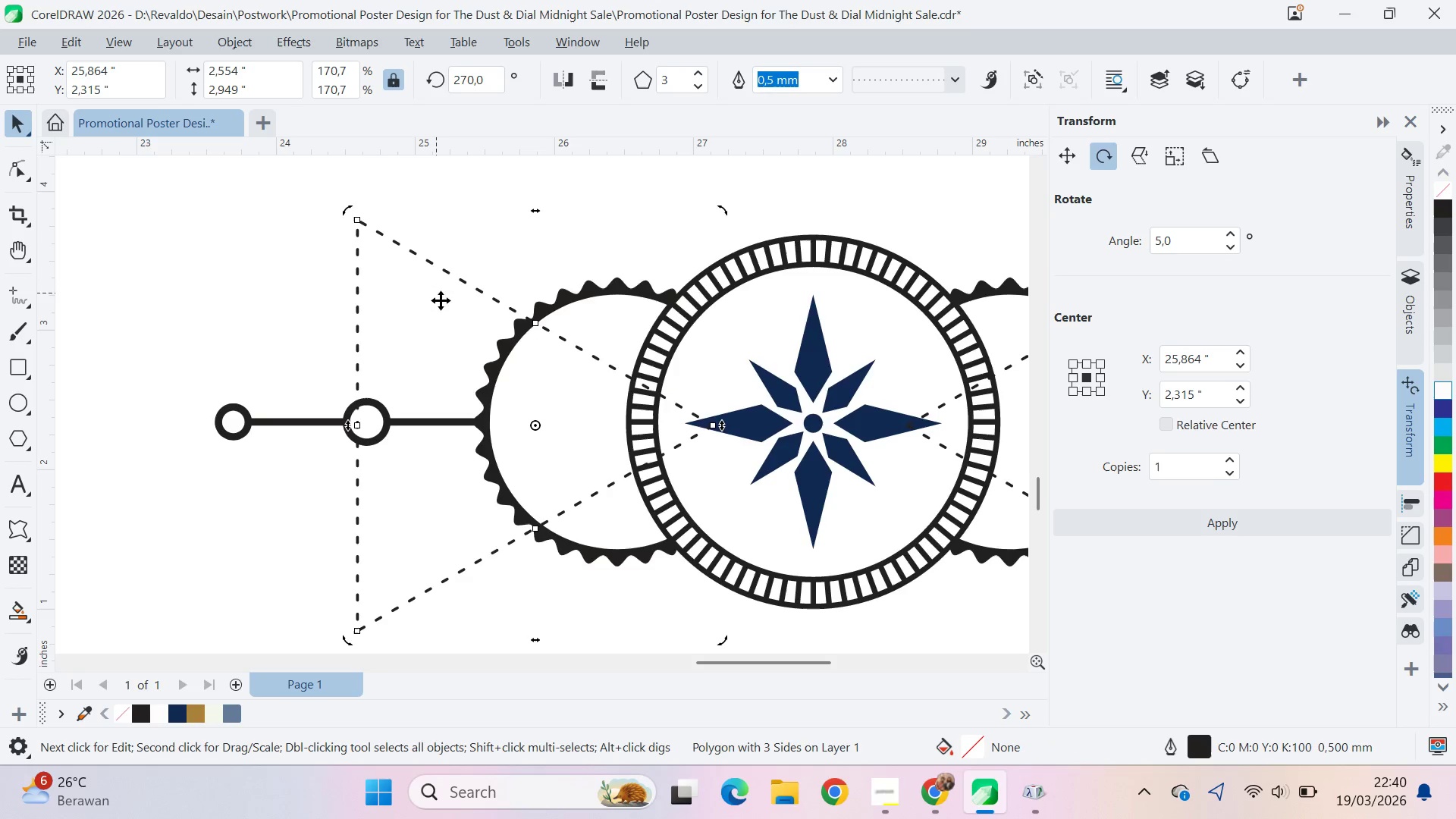 
scroll: coordinate [448, 326], scroll_direction: down, amount: 4.0
 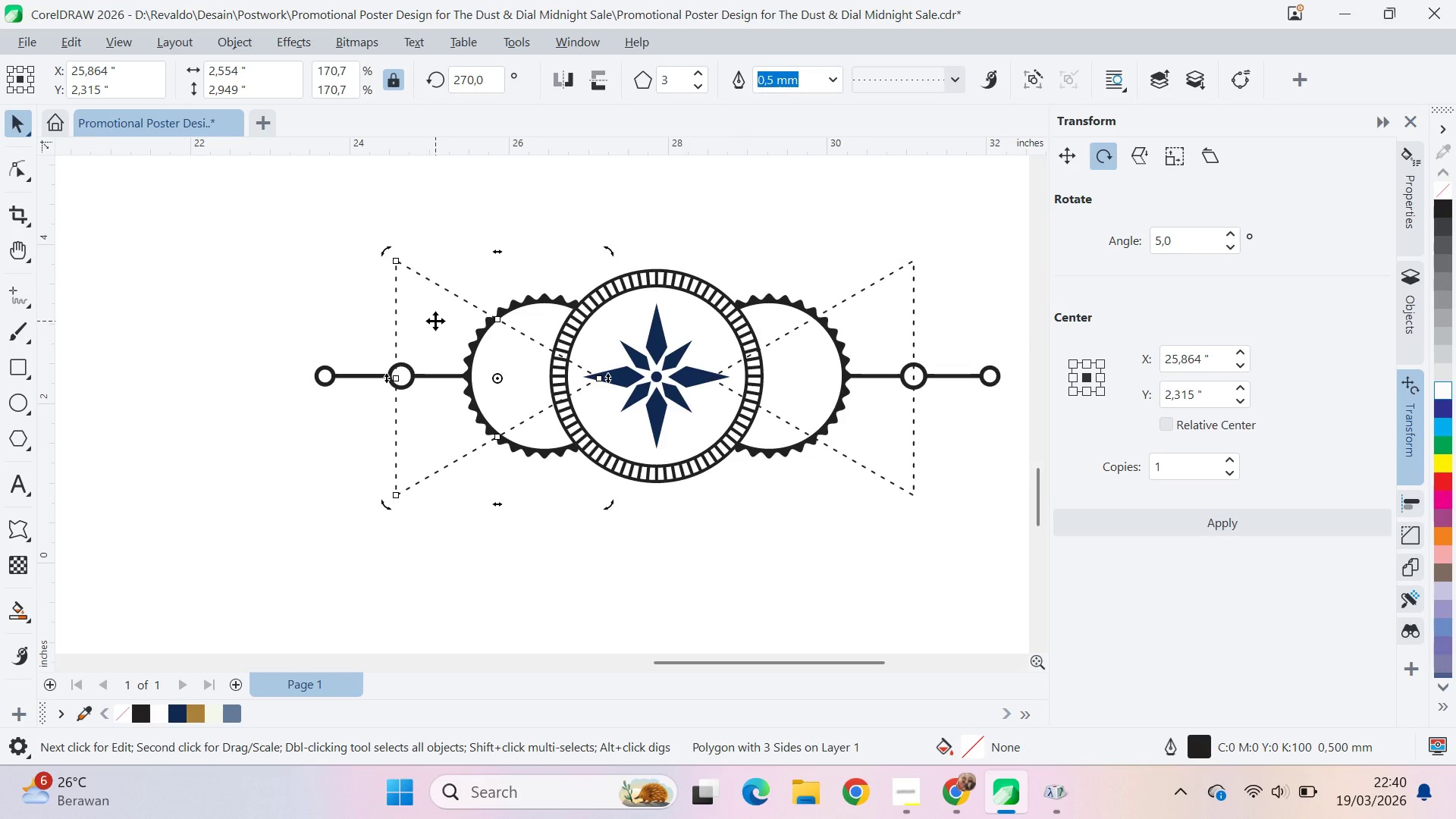 
left_click([435, 321])
 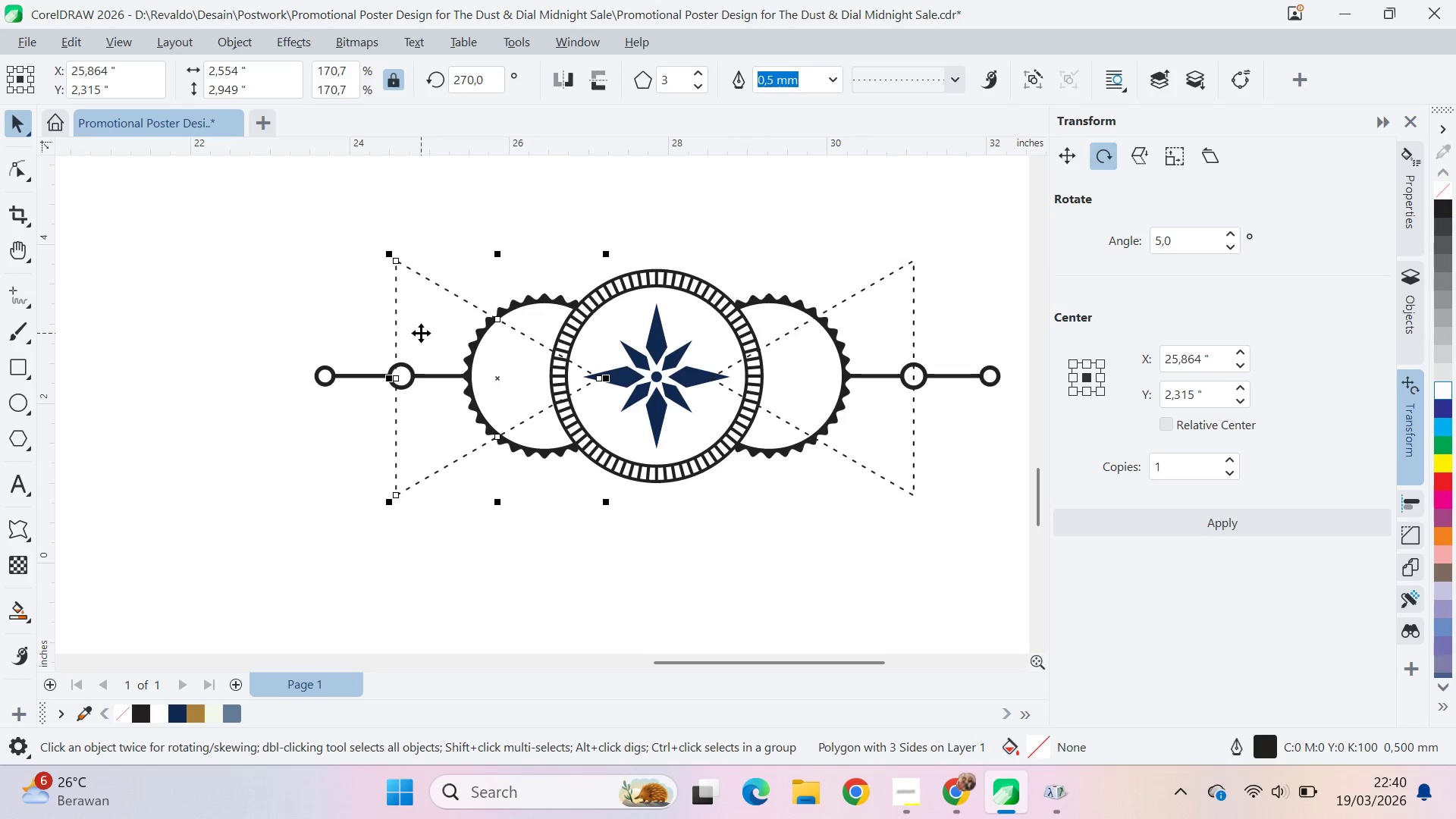 
type(qv)
 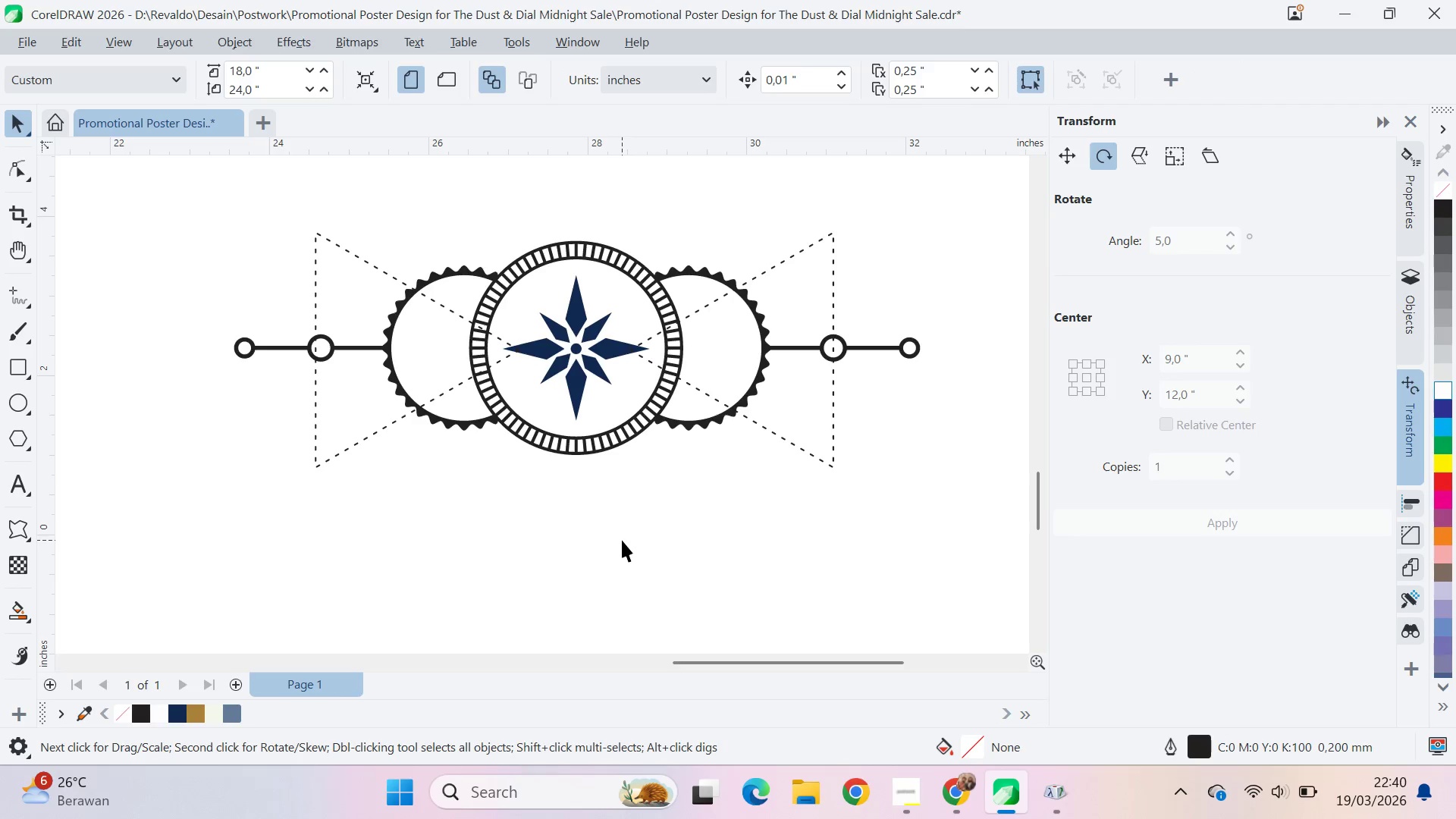 
left_click_drag(start_coordinate=[410, 332], to_coordinate=[330, 304])
 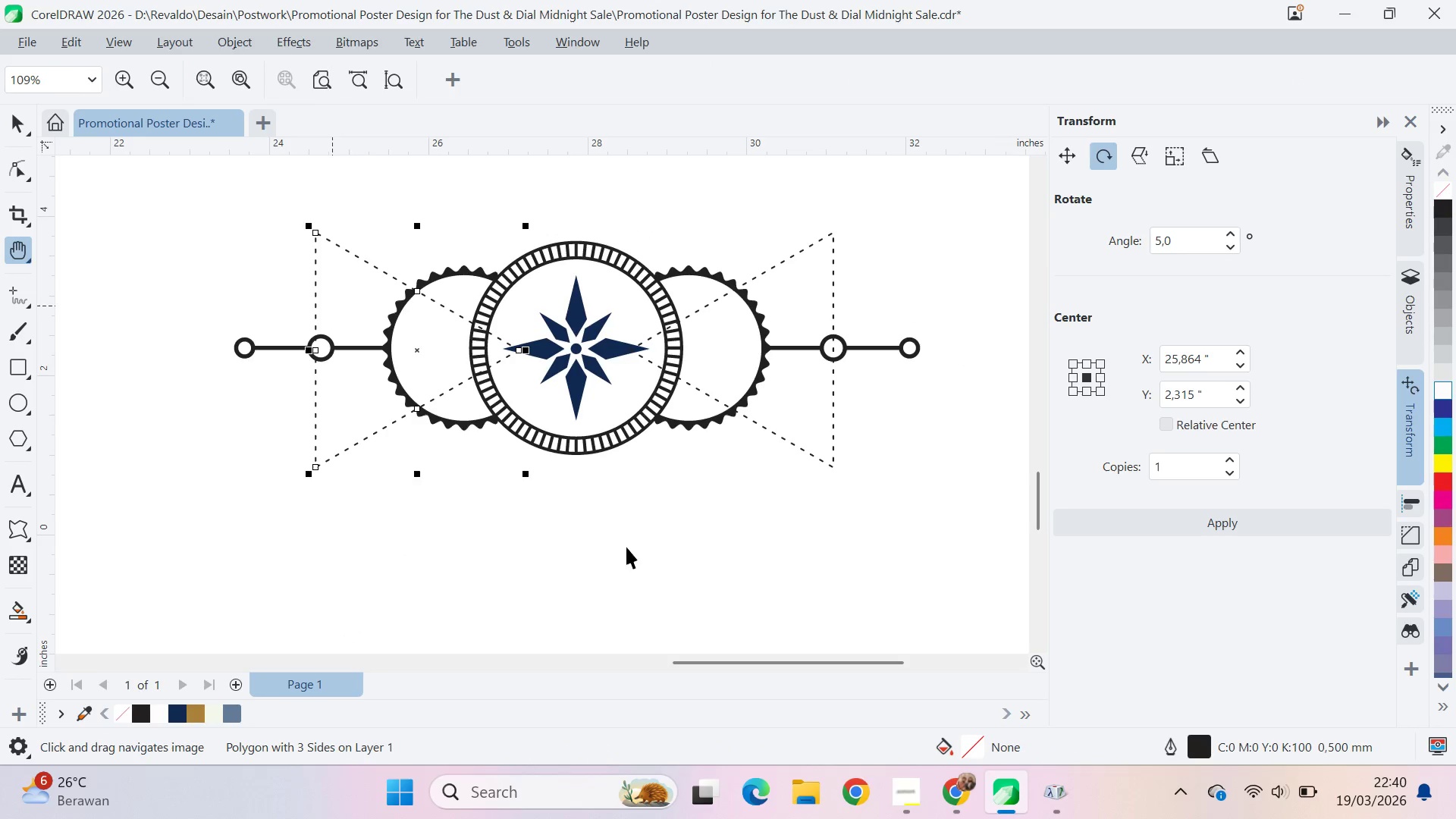 
left_click([632, 553])
 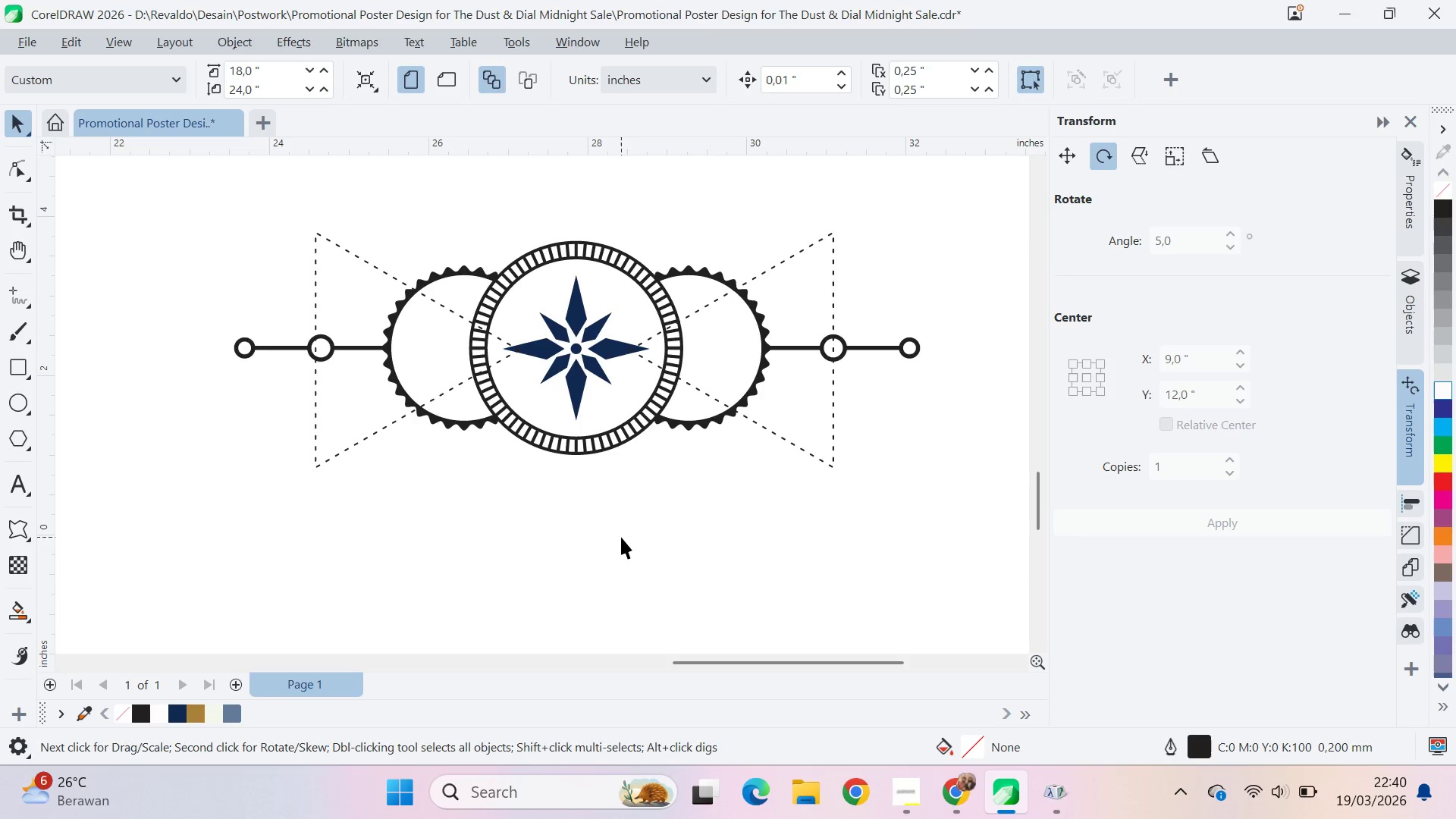 
key(Alt+Tab)